 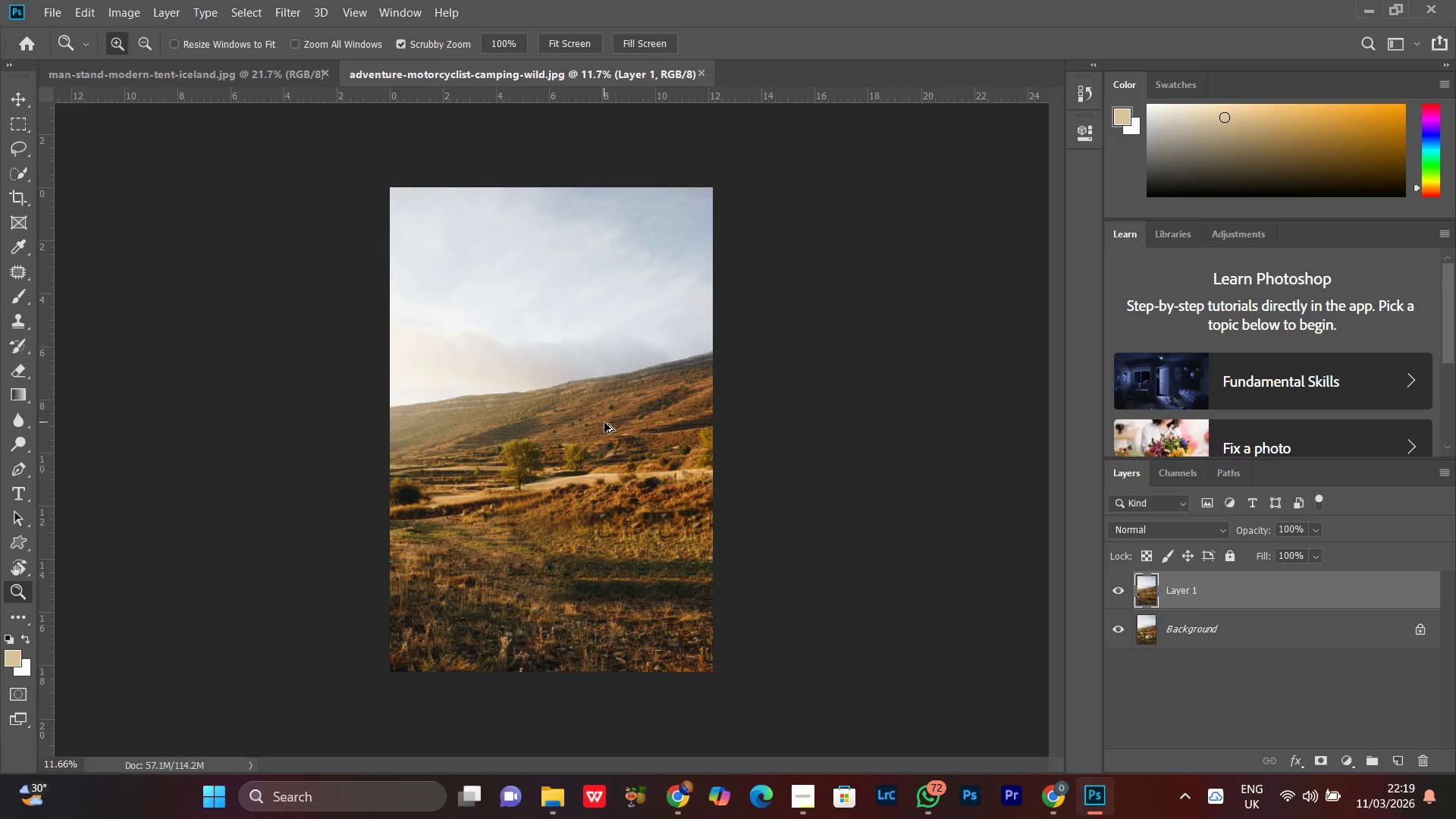 
key(Alt+Control+Shift+S)
 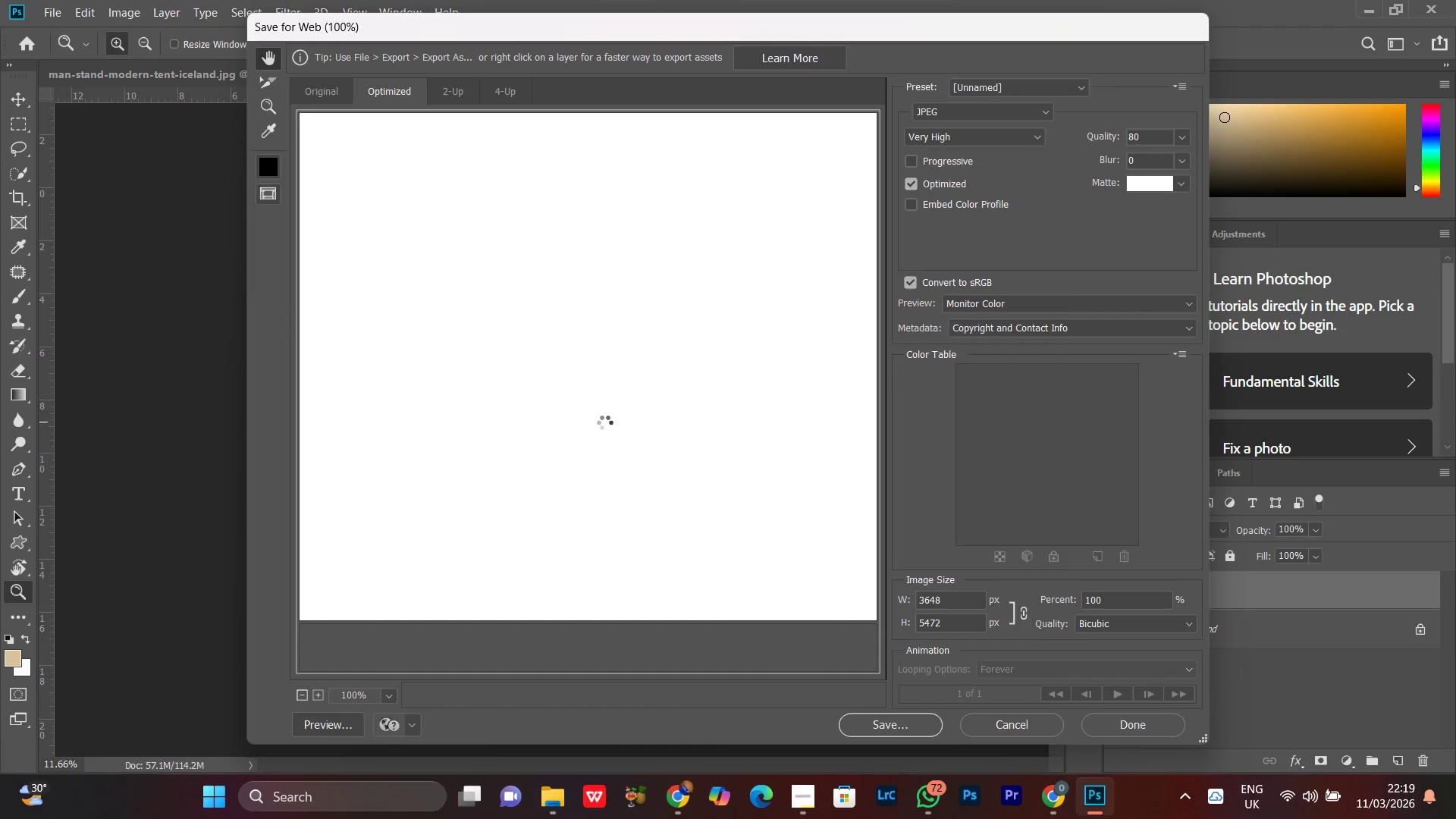 
left_click([604, 422])
 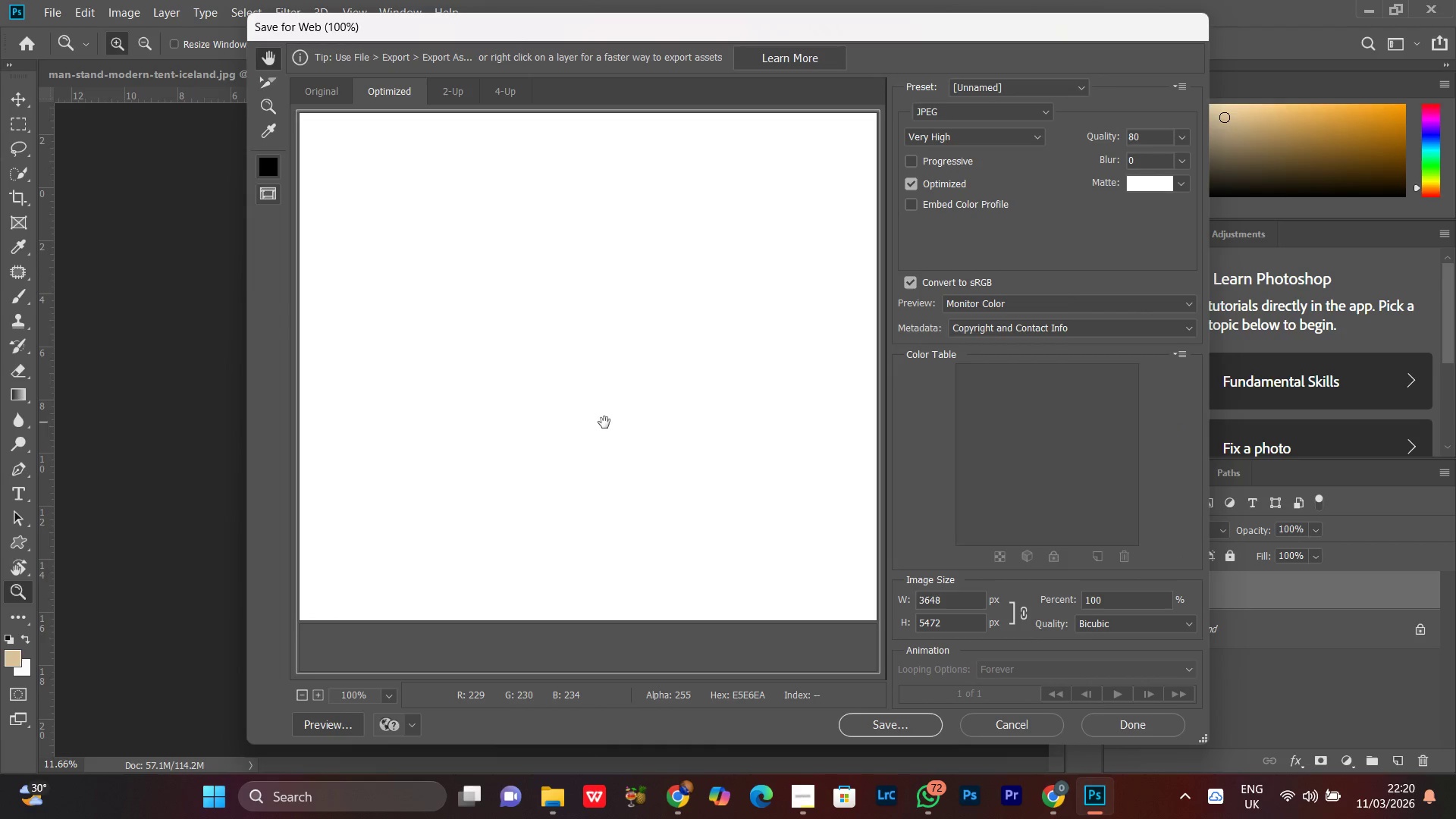 
wait(5.23)
 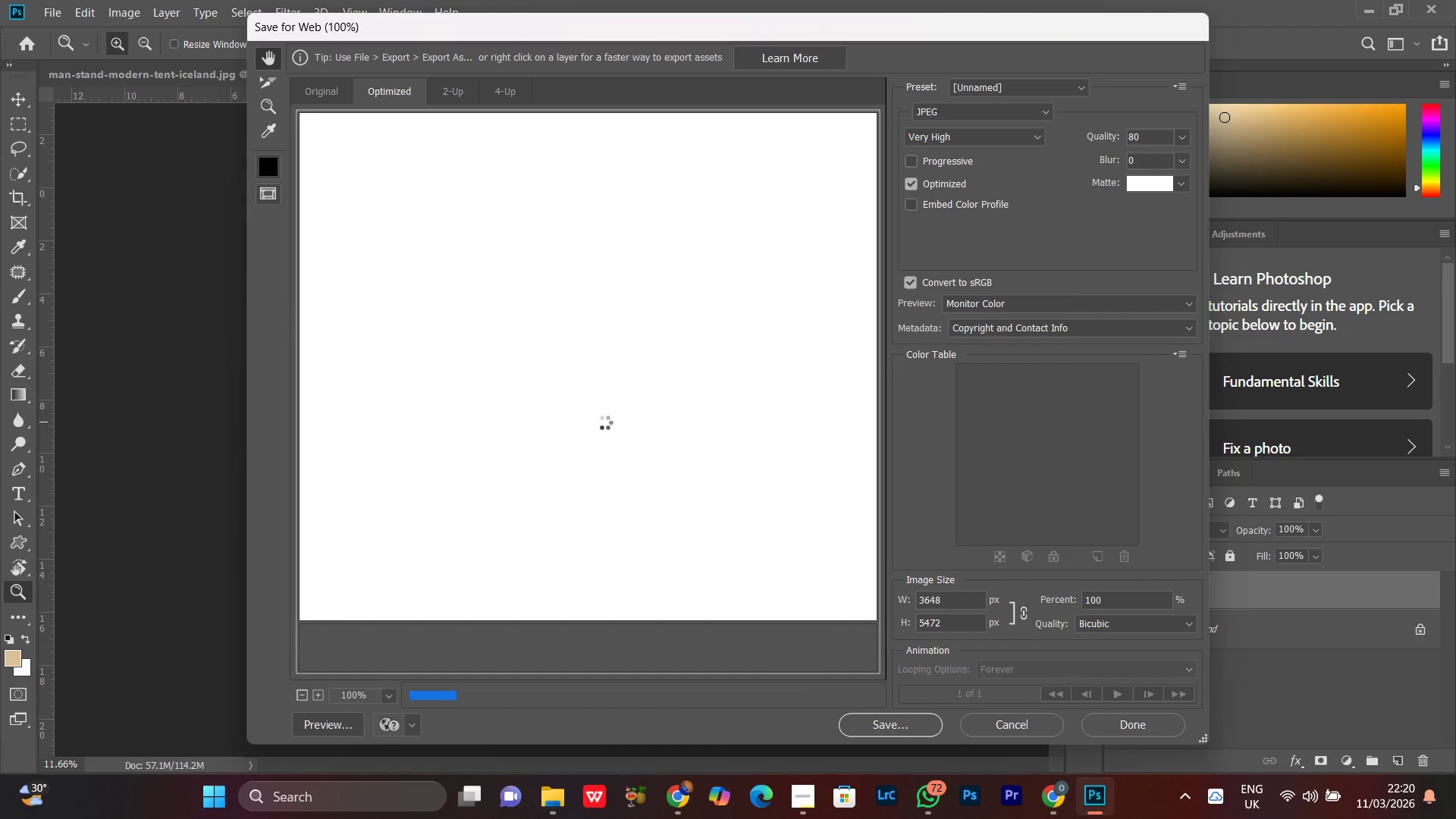 
key(Control+Minus)
 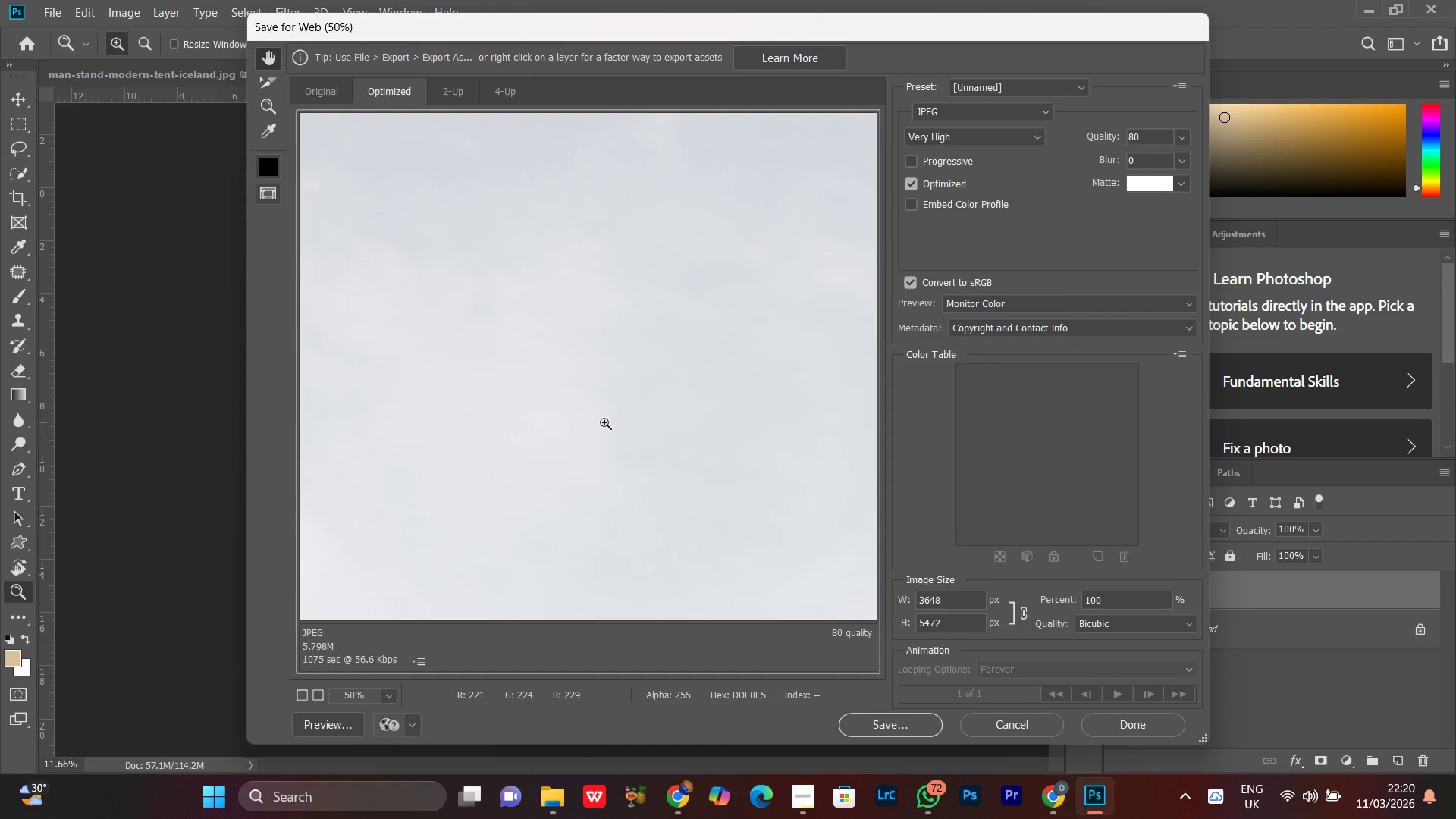 
key(Control+Minus)
 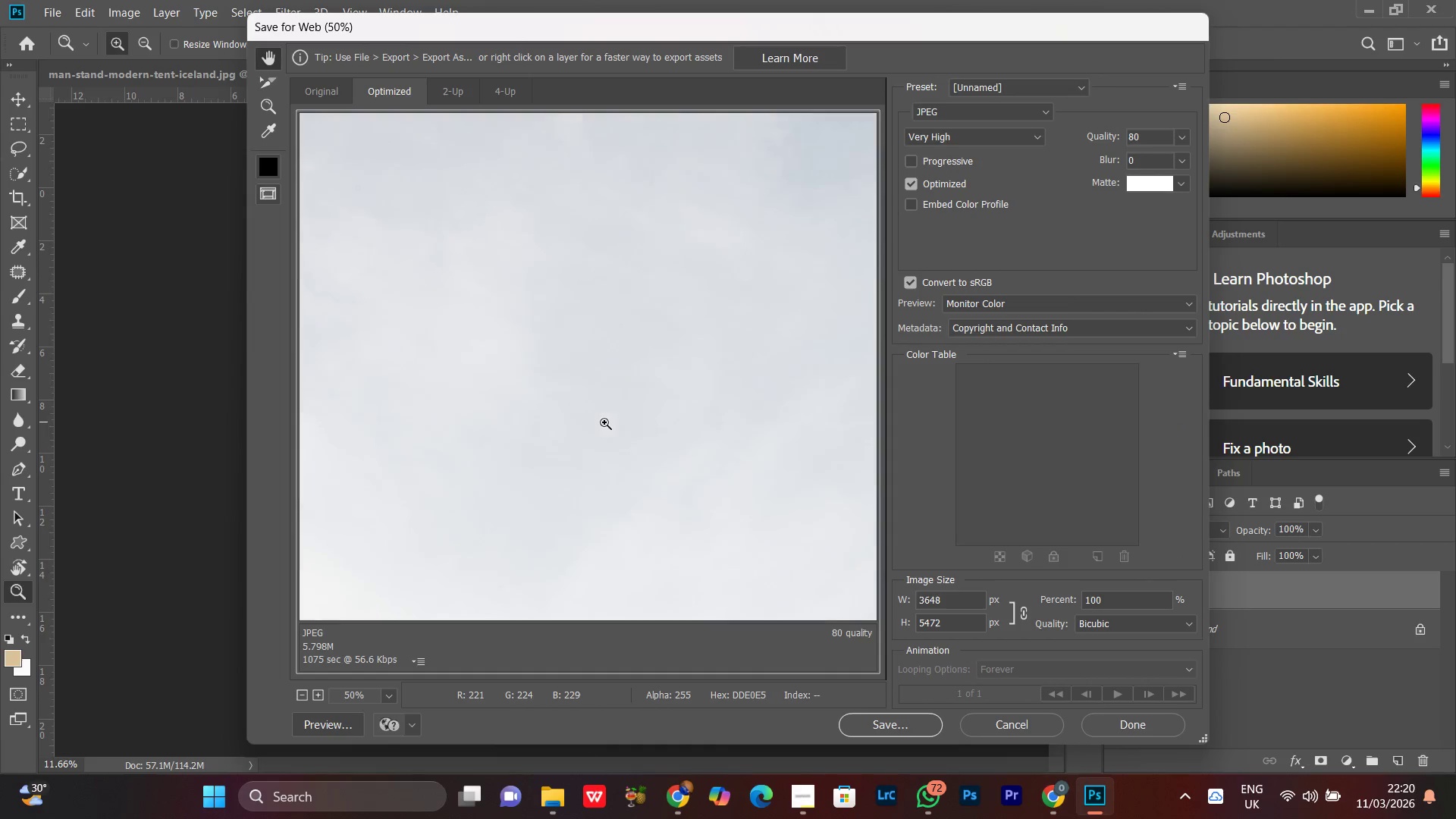 
key(Control+Minus)
 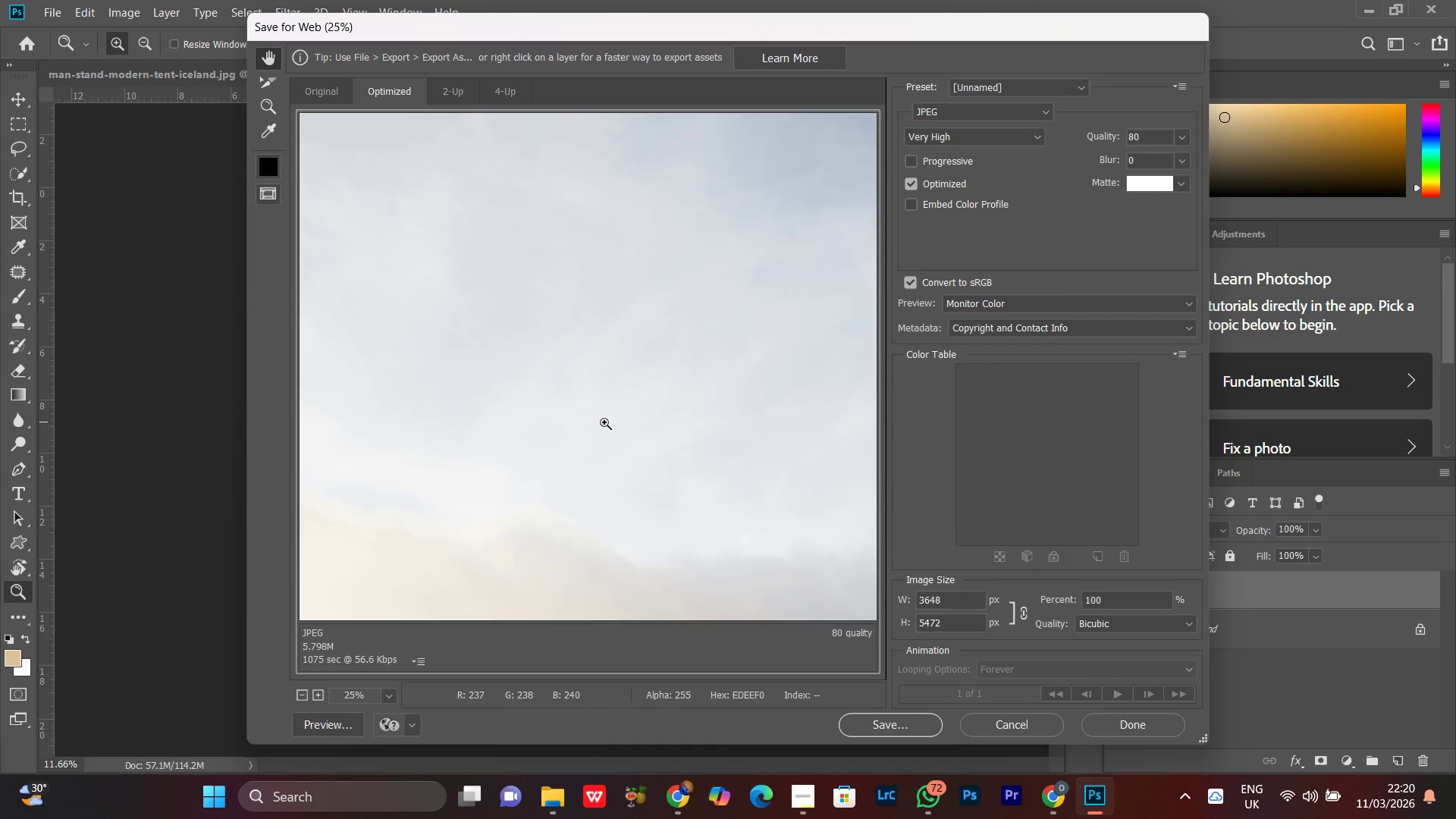 
key(Control+Minus)
 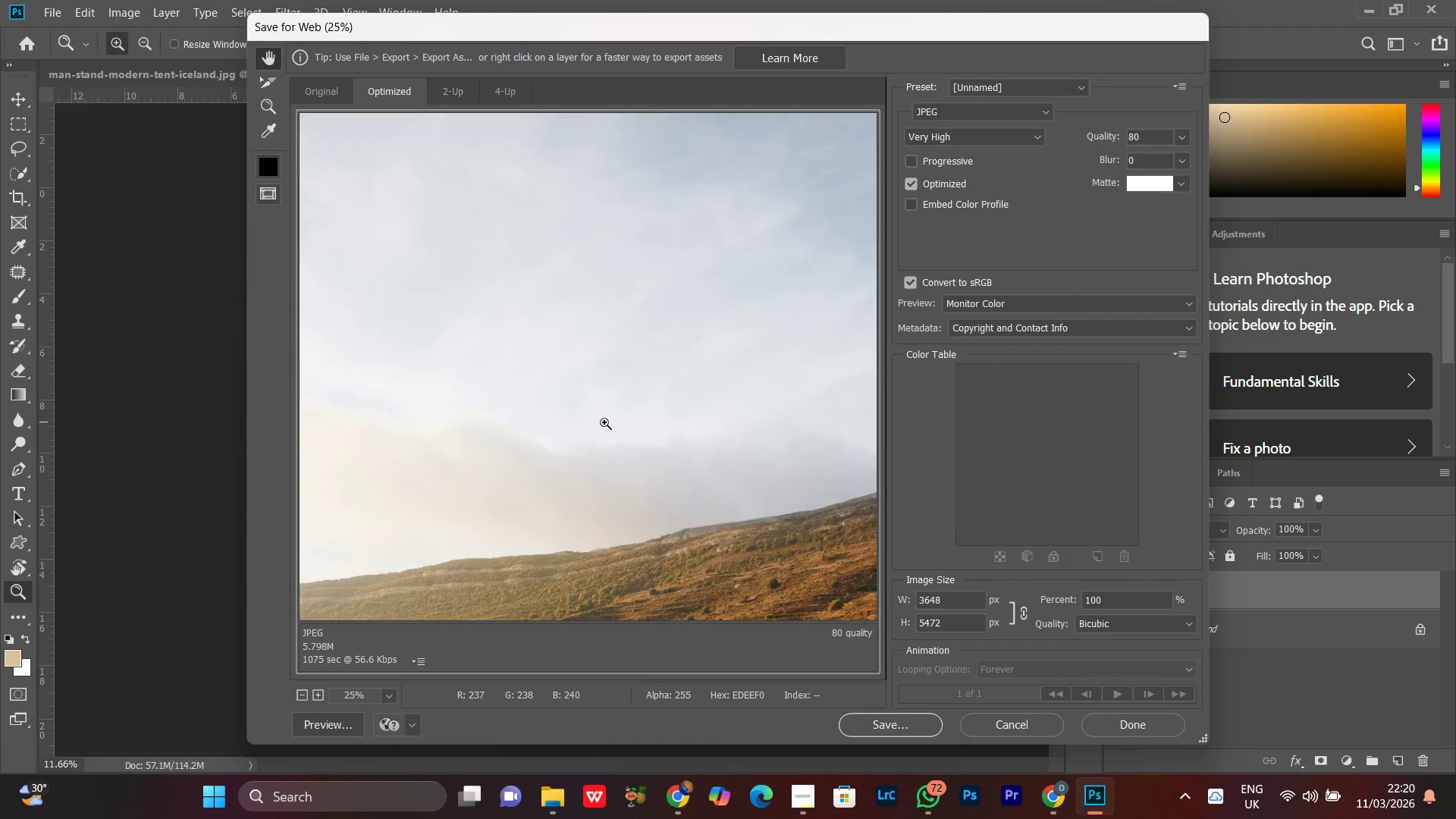 
key(Control+Minus)
 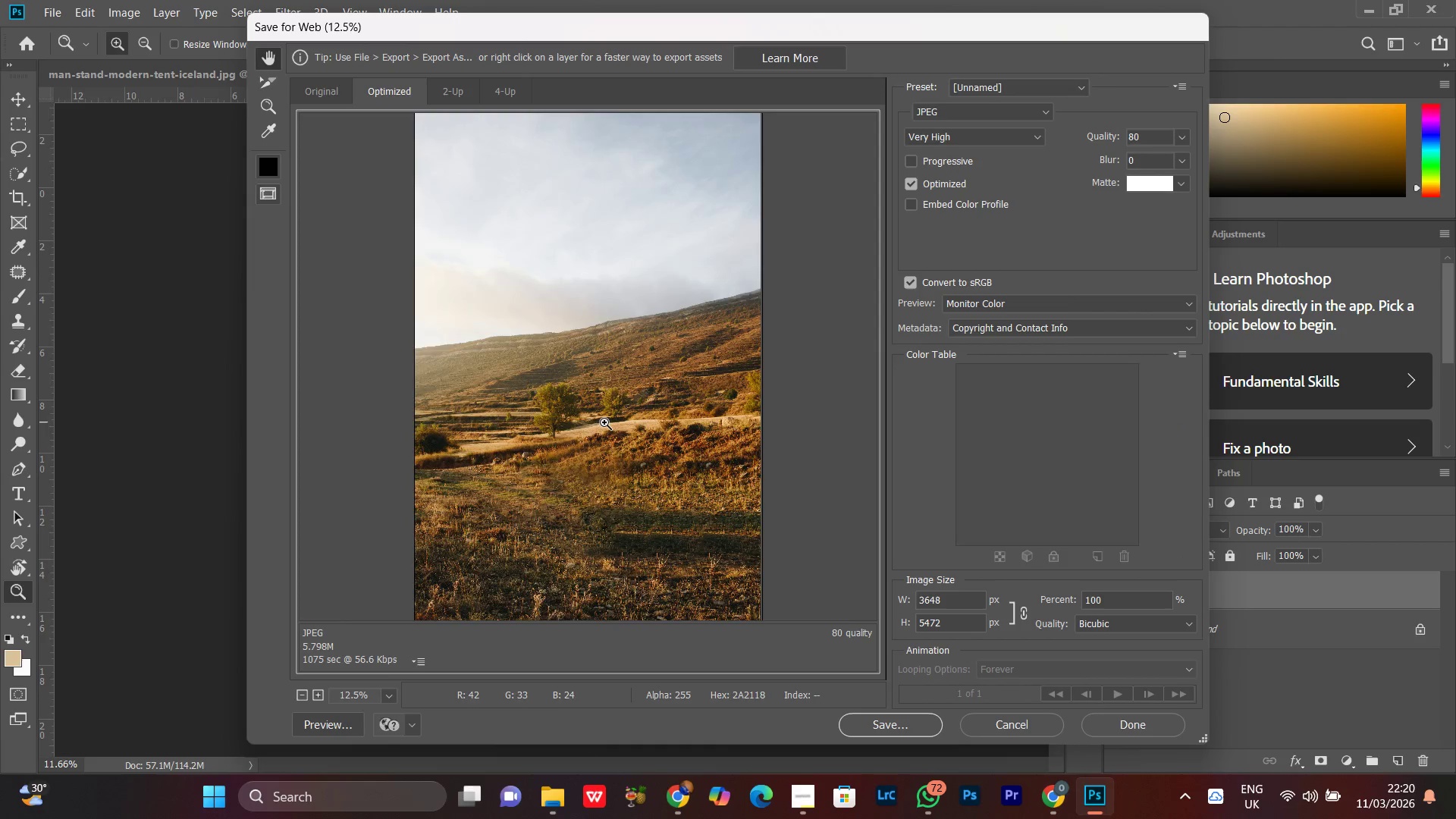 
key(Control+Minus)
 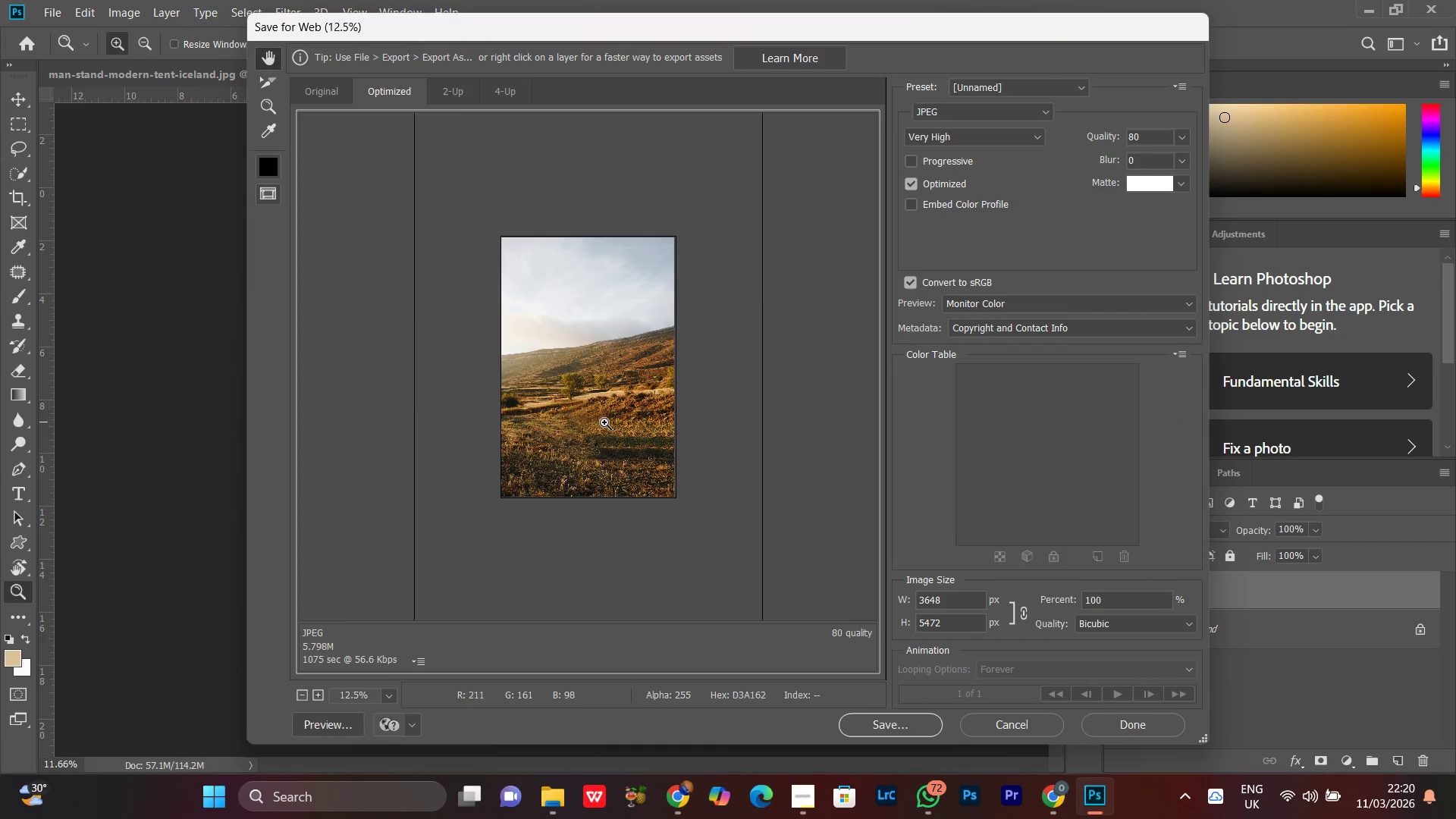 
key(Control+Equal)
 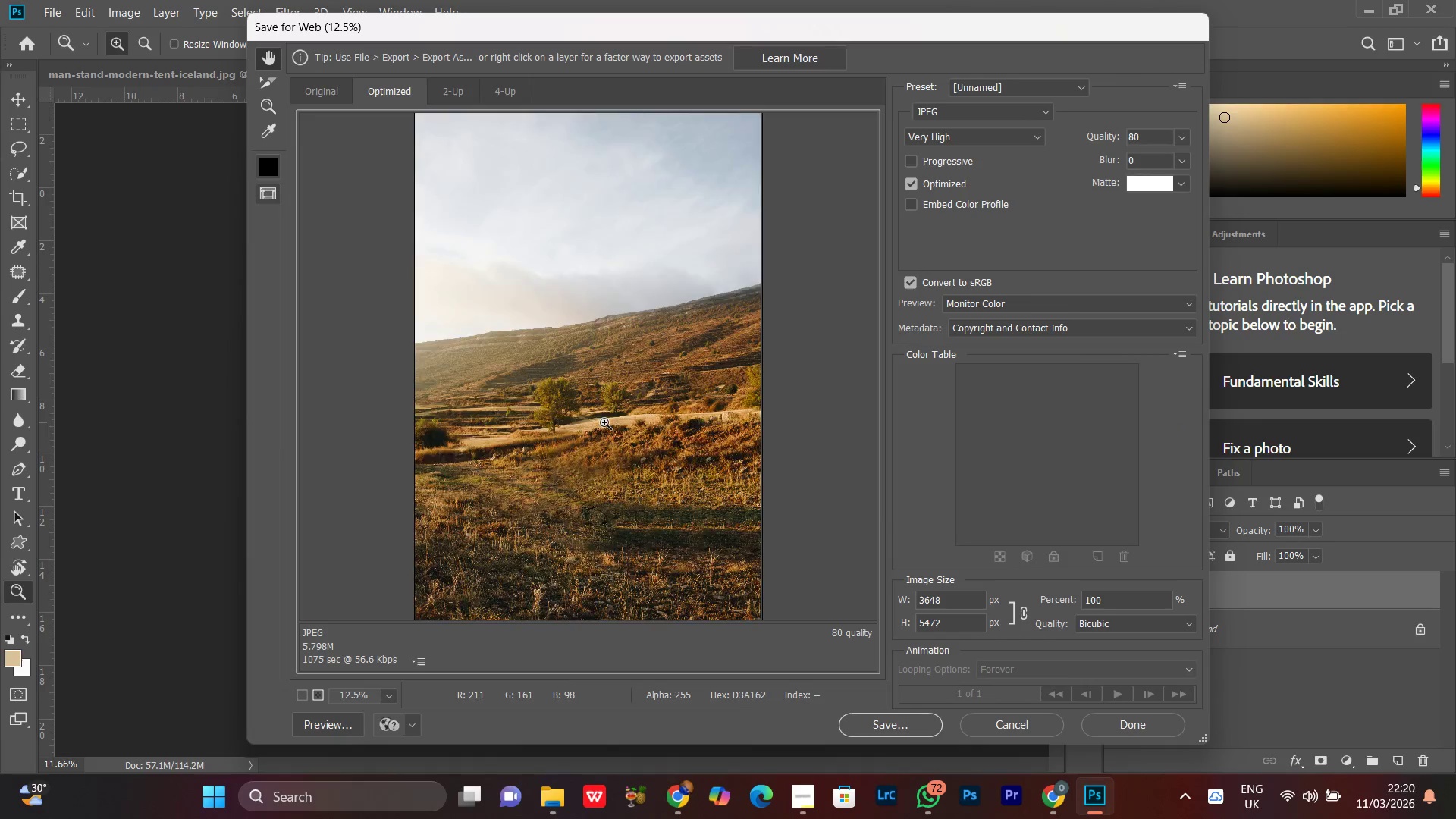 
key(Control+Minus)
 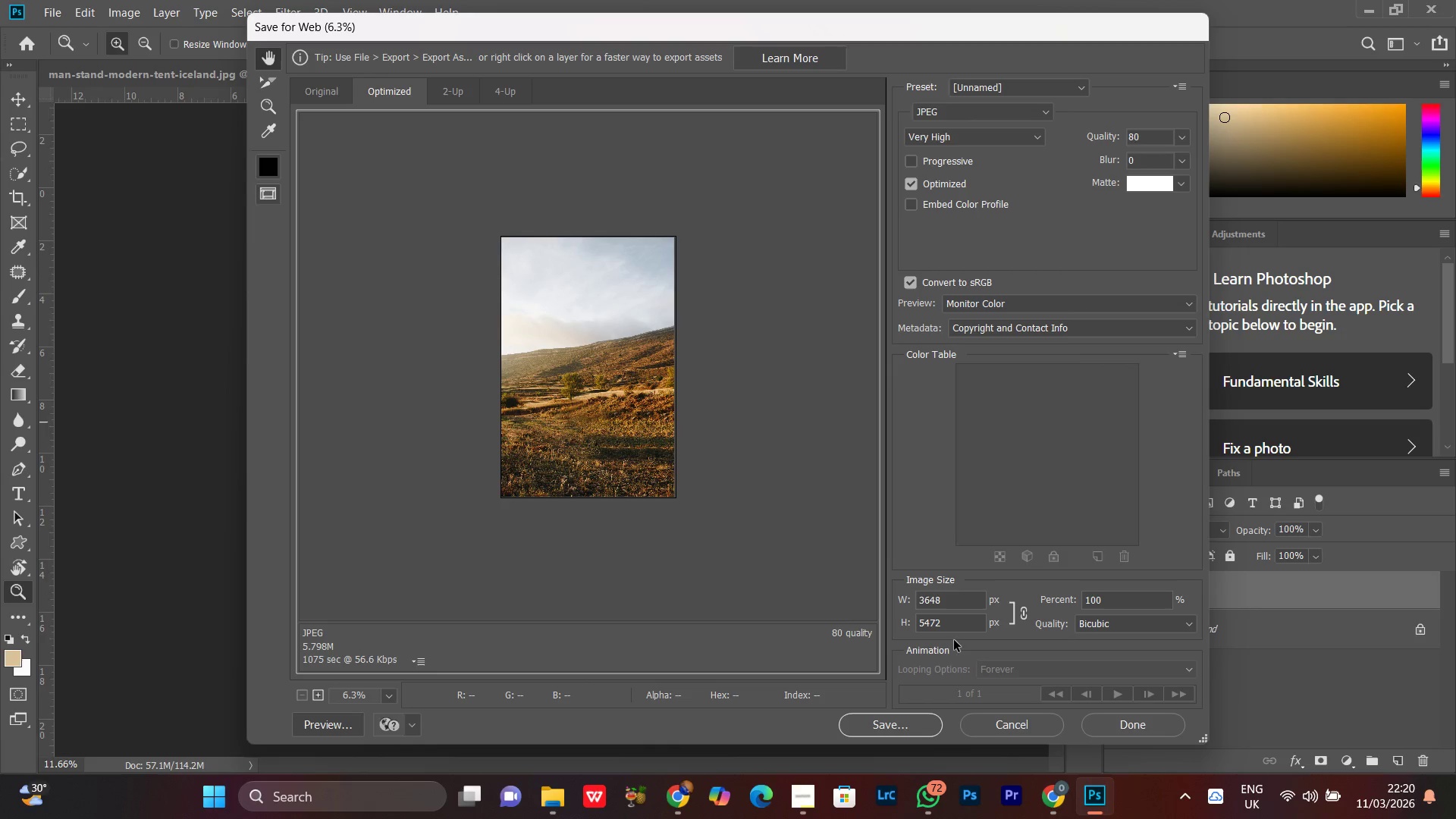 
left_click([954, 629])
 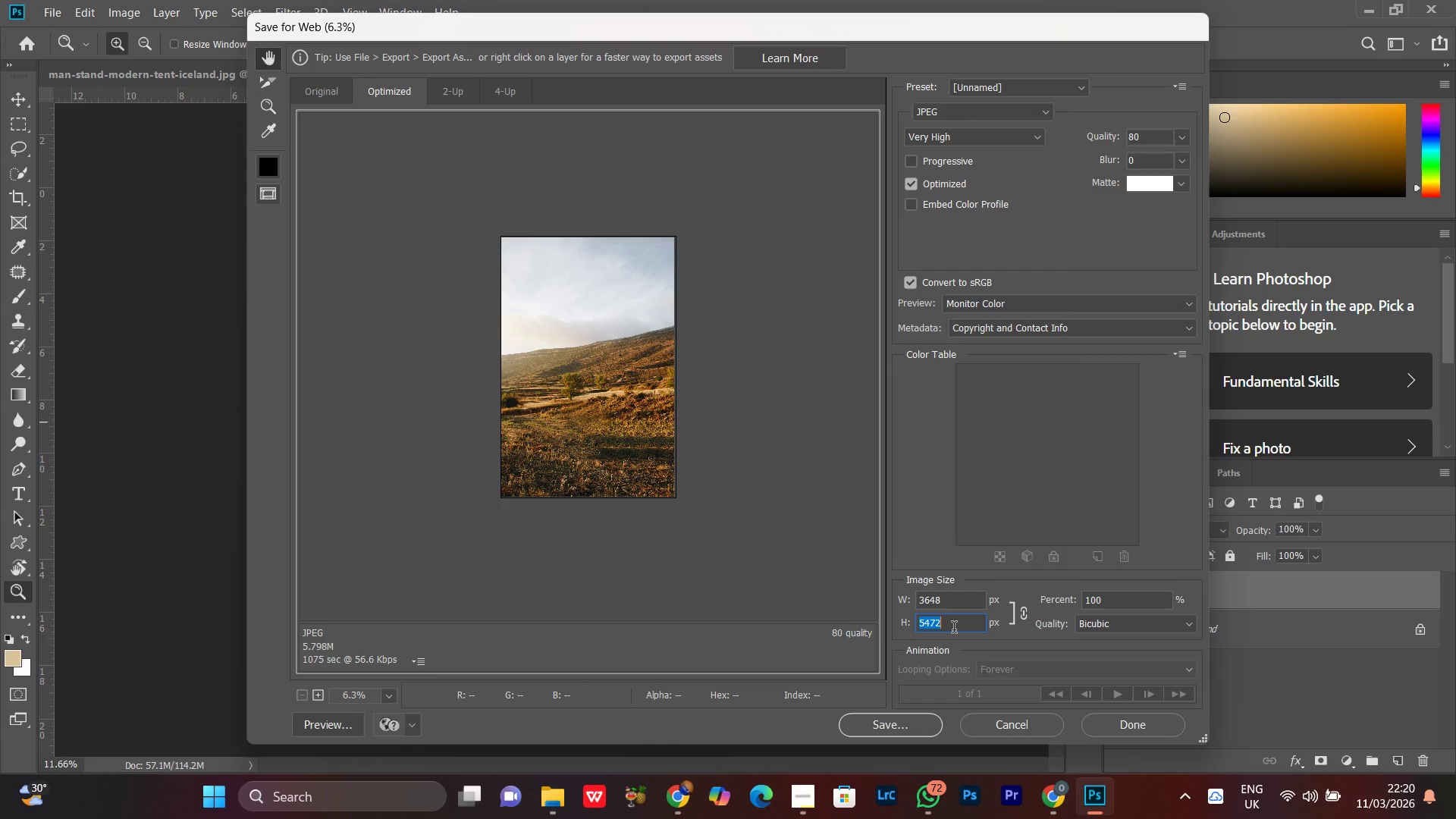 
type(2000)
 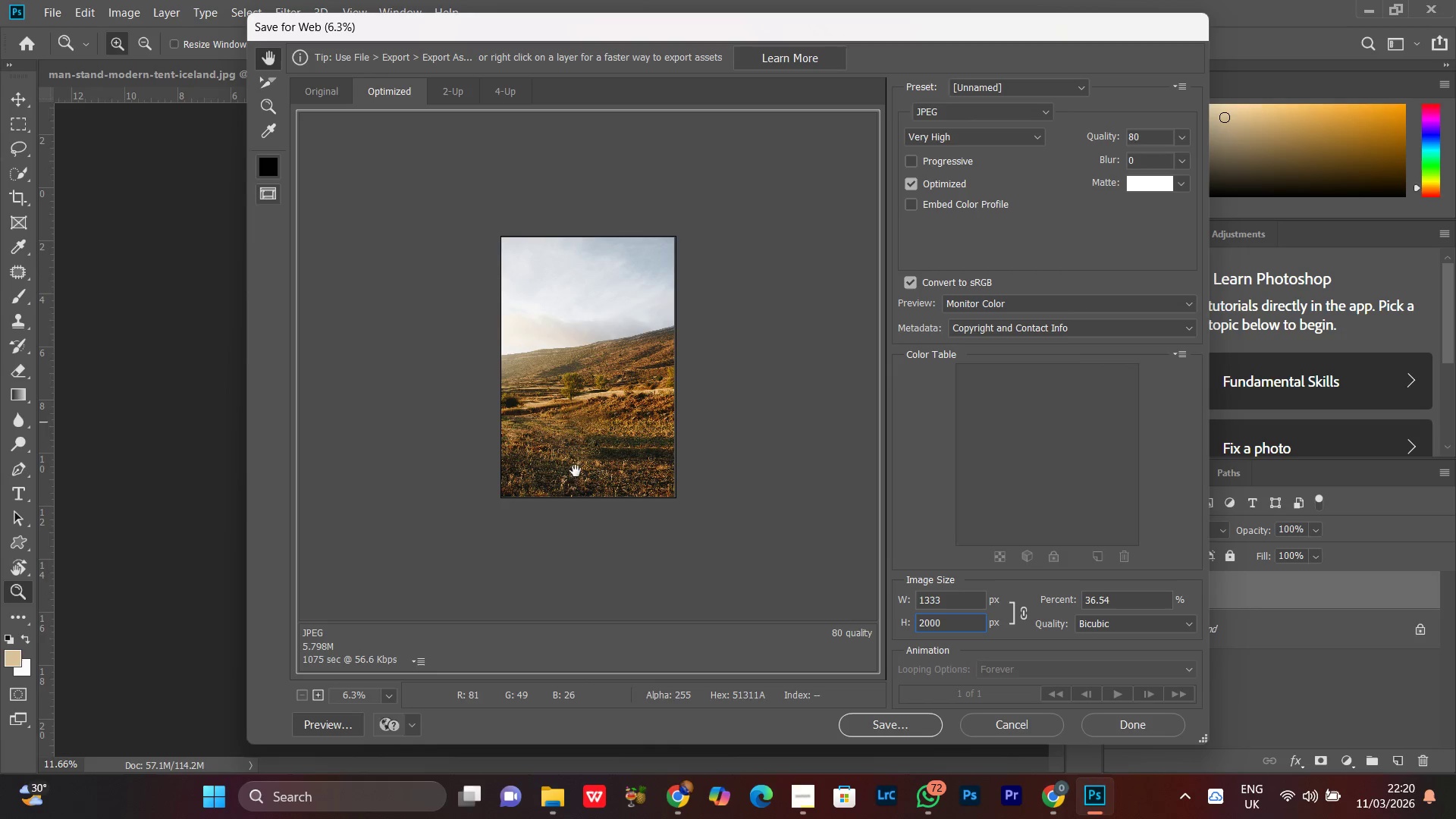 
left_click([601, 406])
 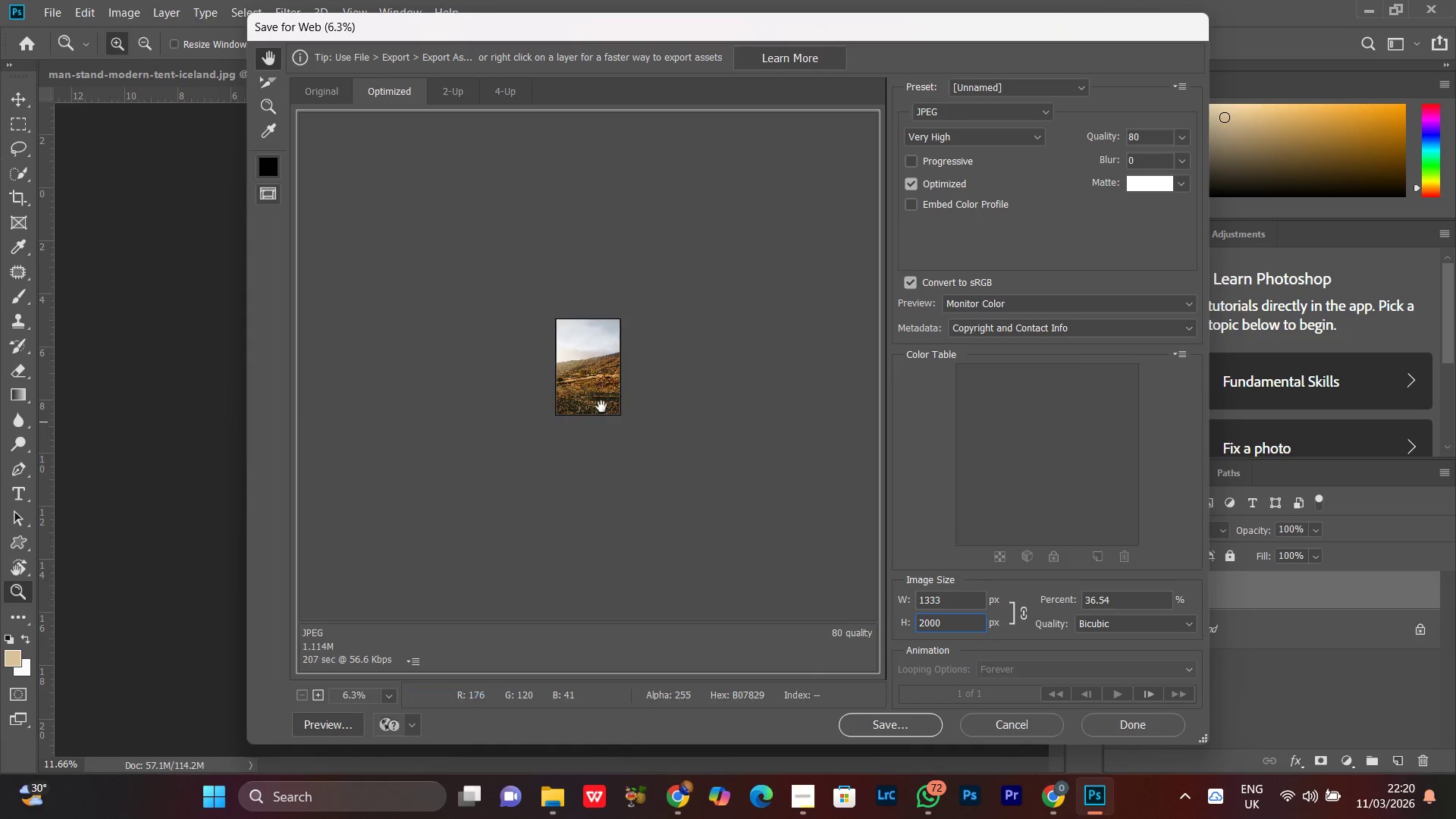 
left_click([597, 410])
 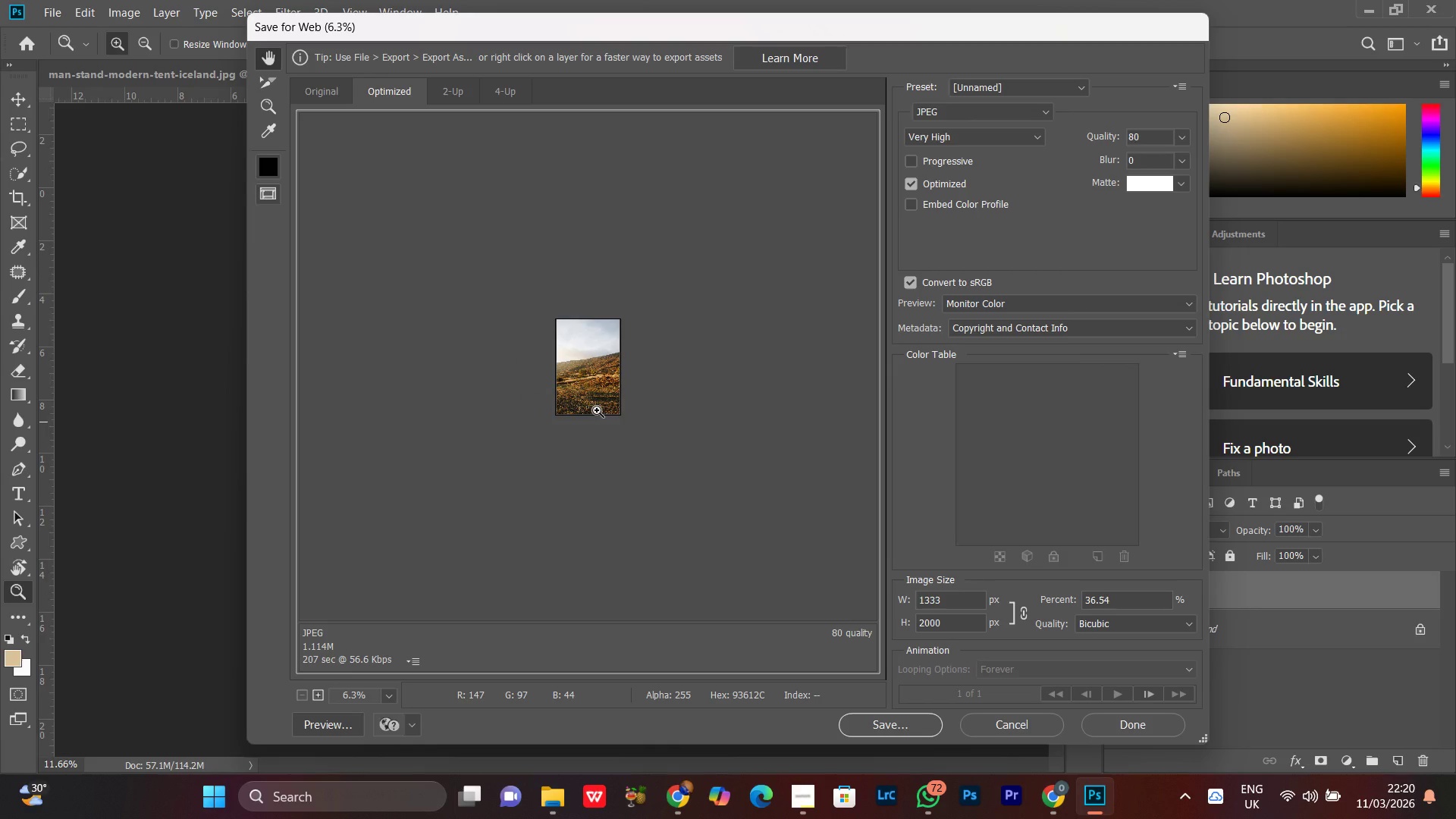 
key(Control+Equal)
 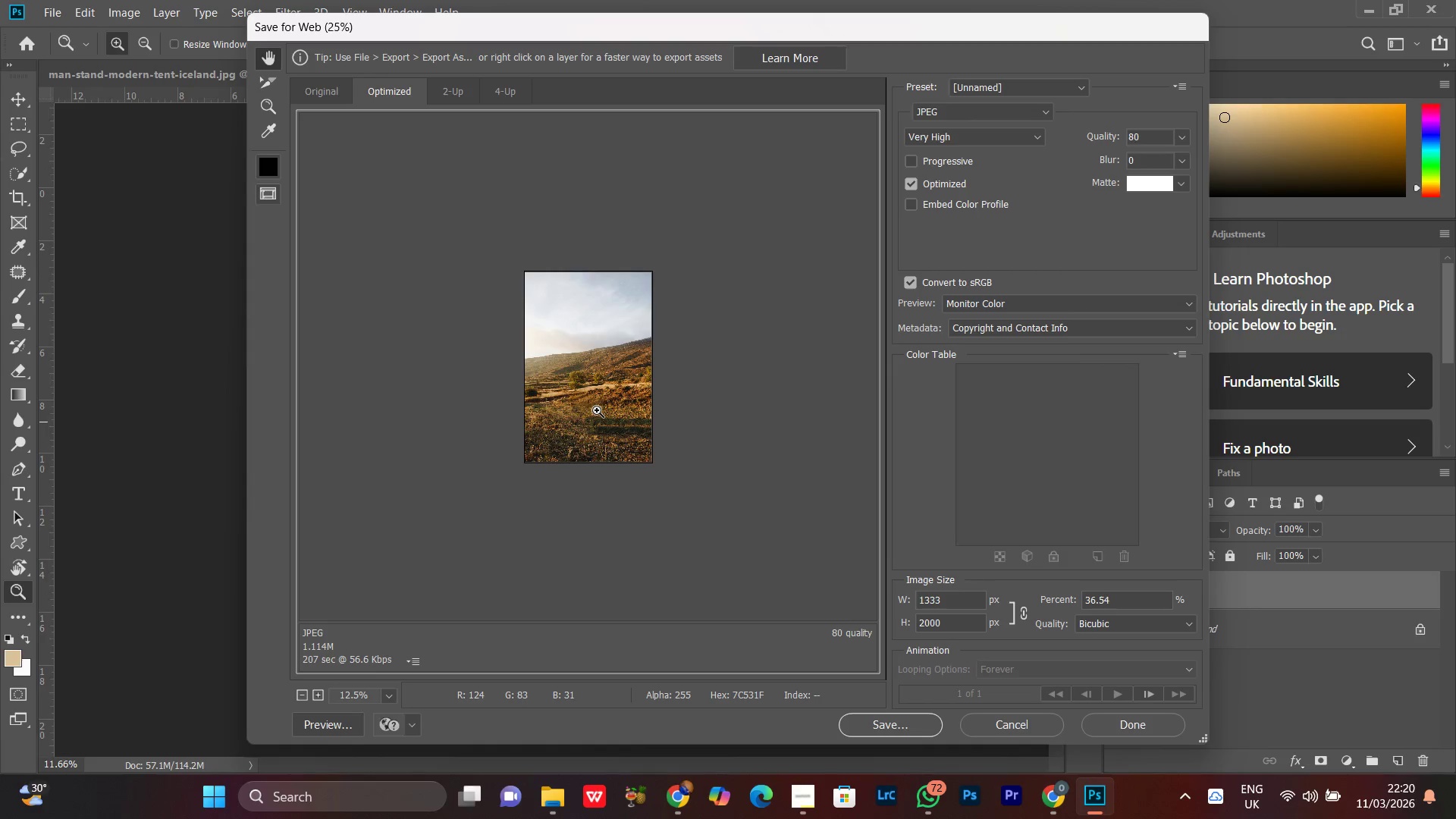 
key(Control+Equal)
 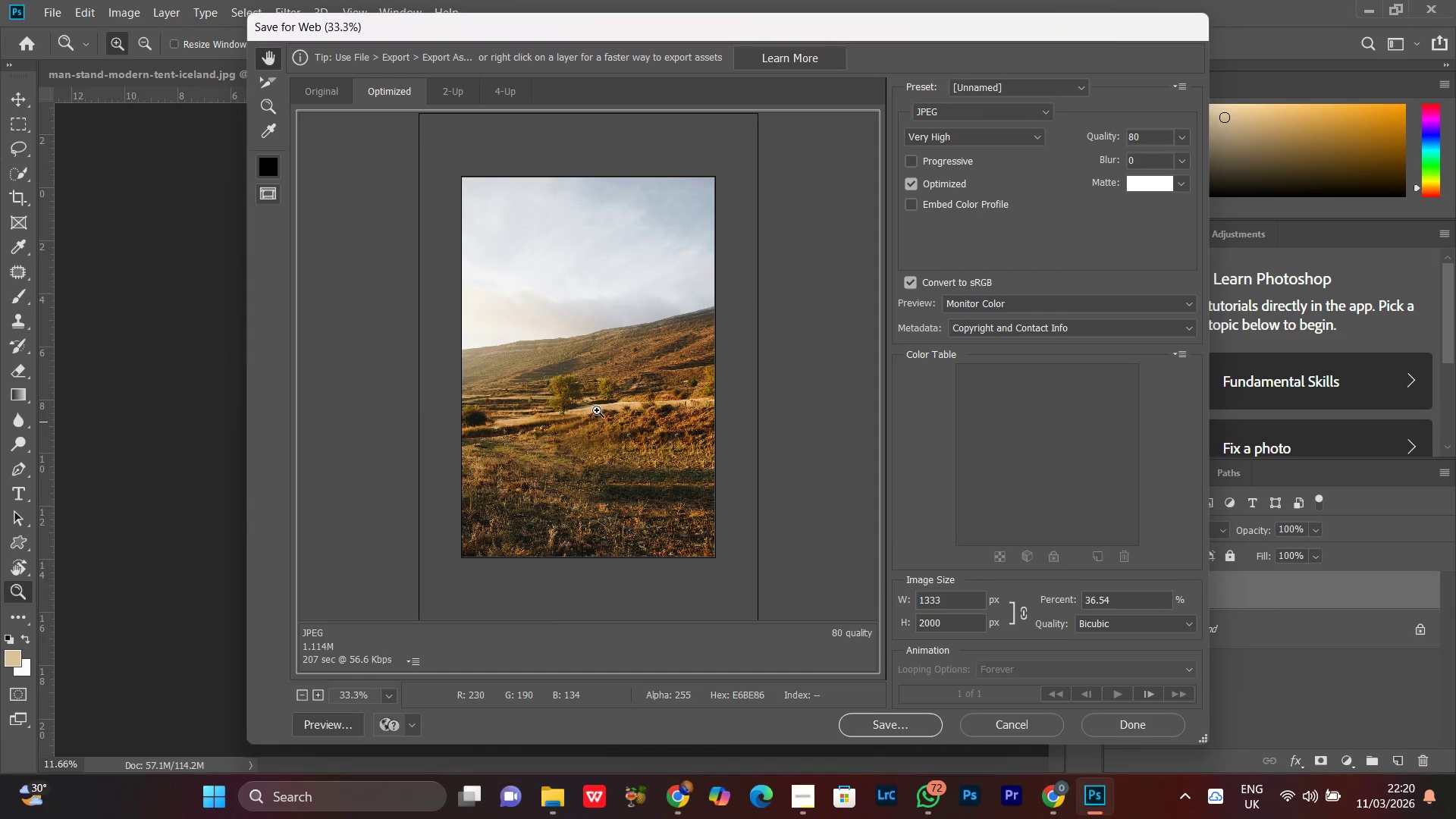 
key(Control+Equal)
 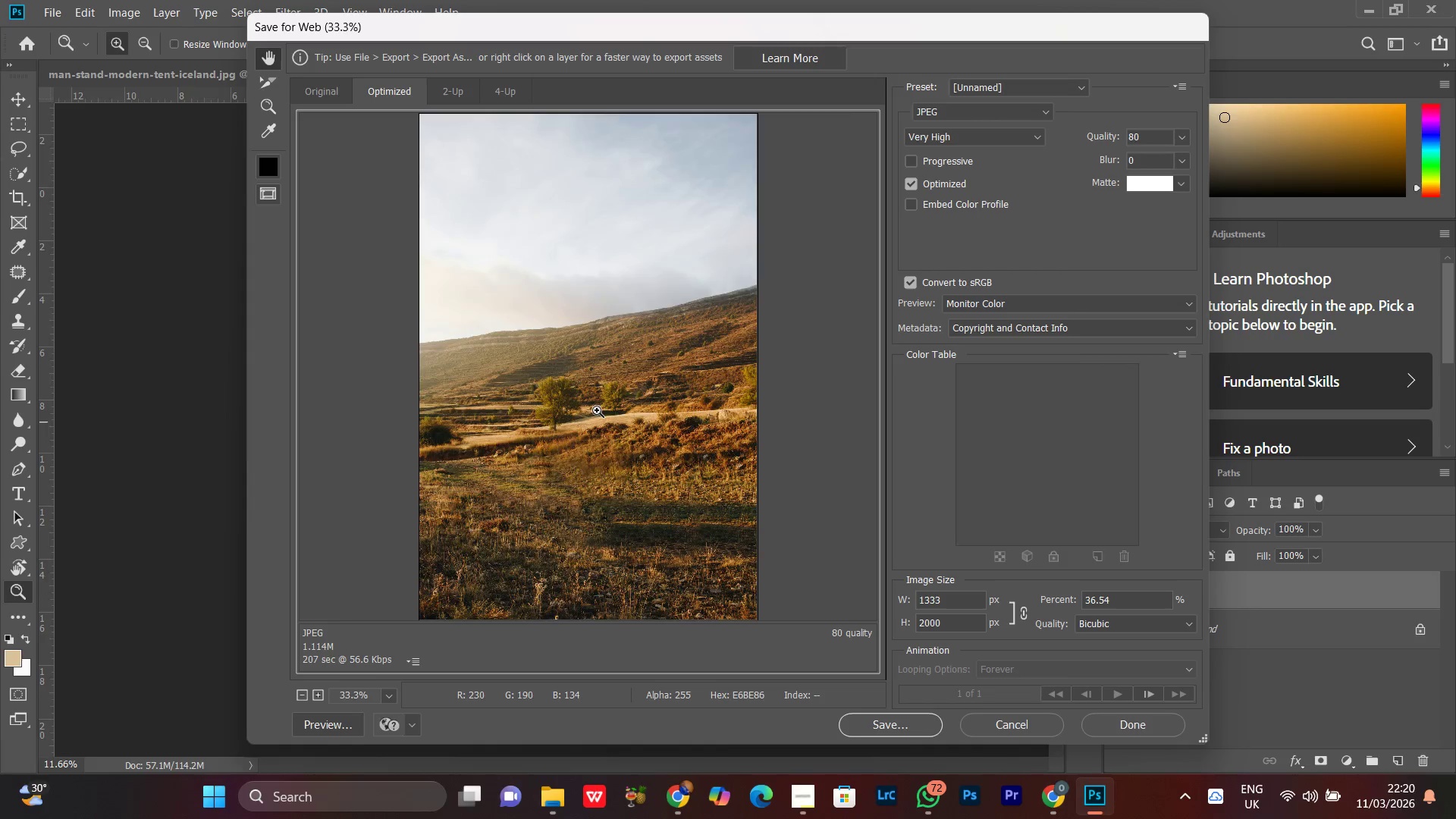 
key(Control+Equal)
 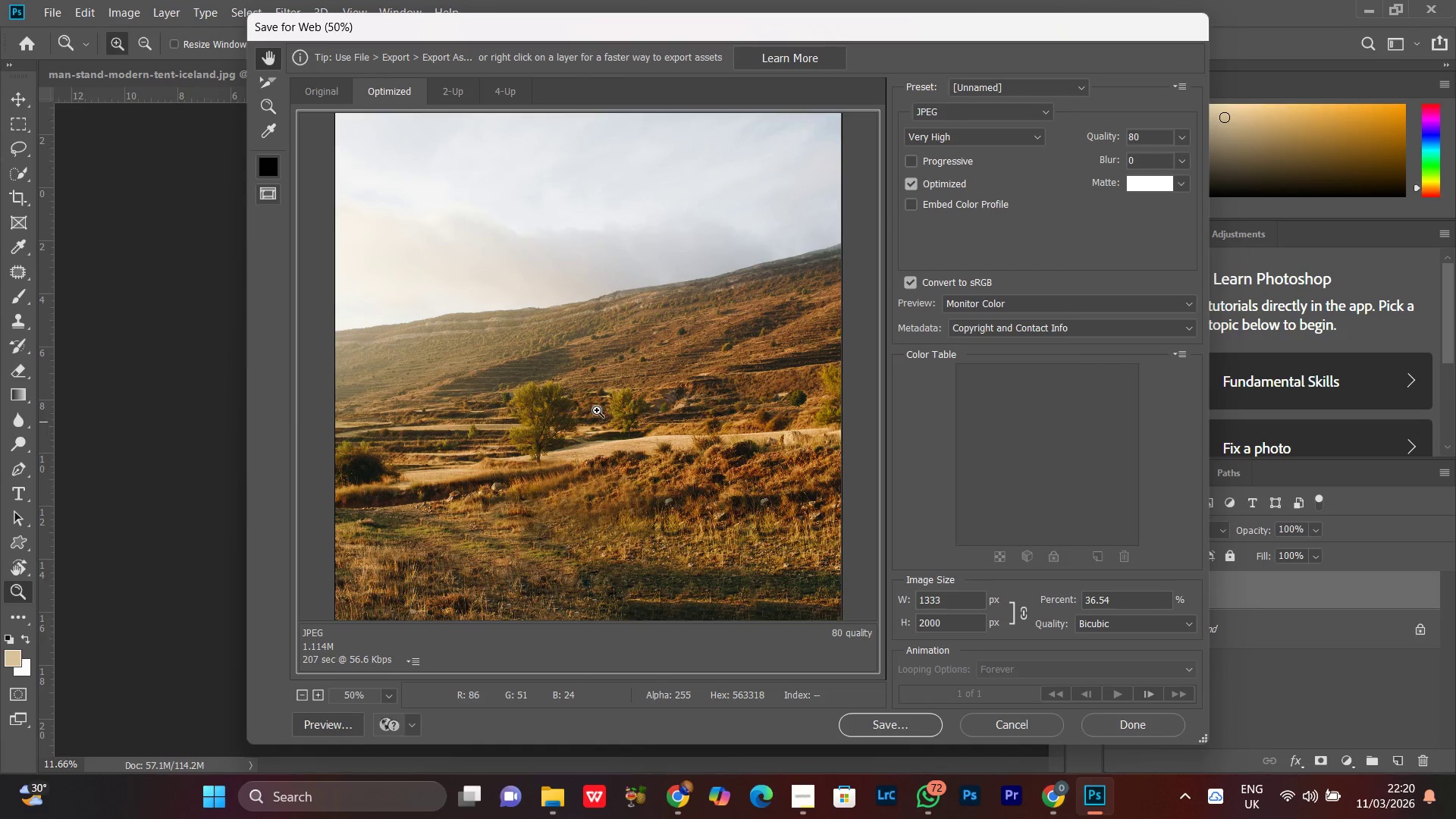 
key(Control+Equal)
 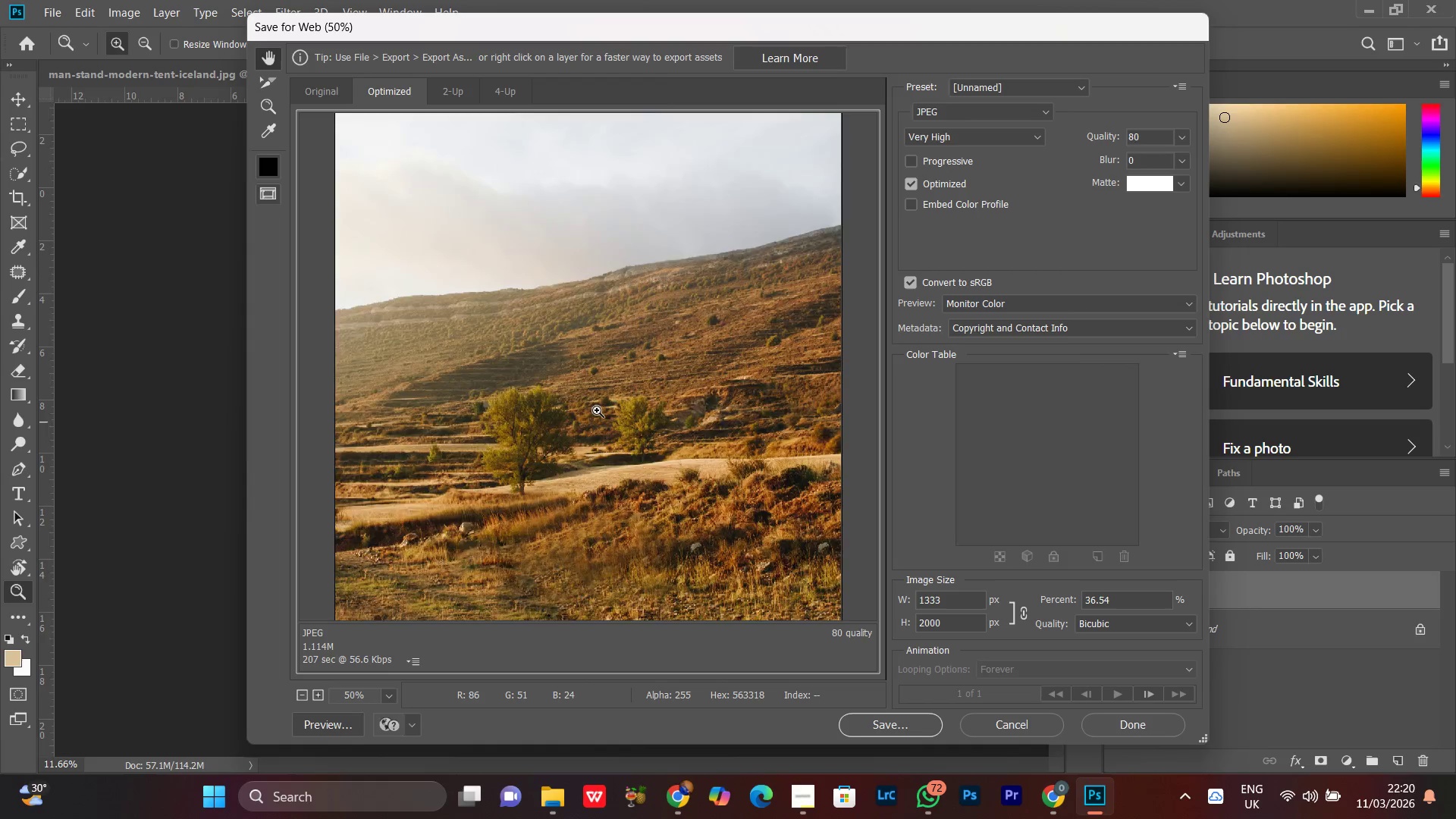 
key(Control+Minus)
 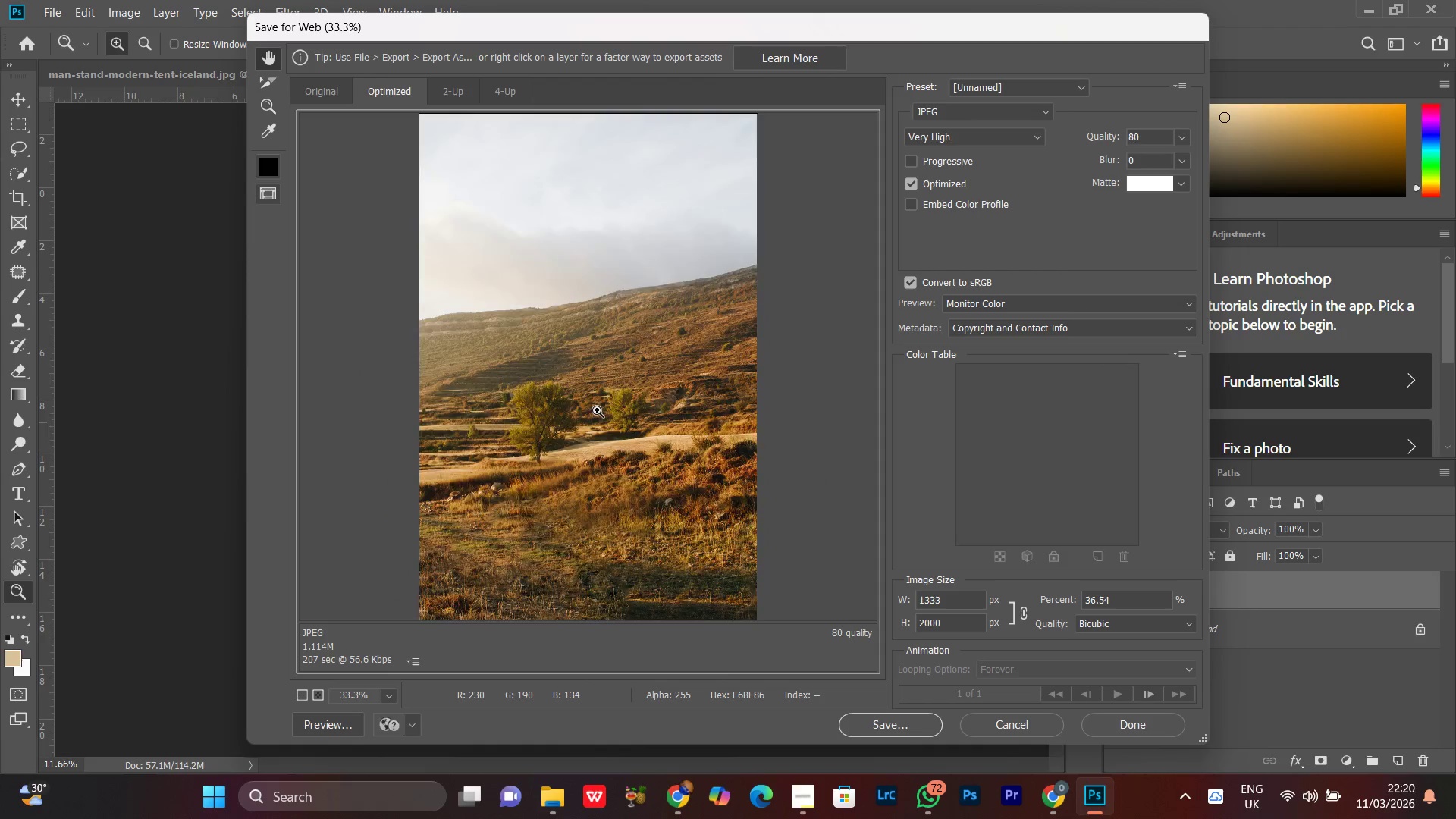 
key(Control+Minus)
 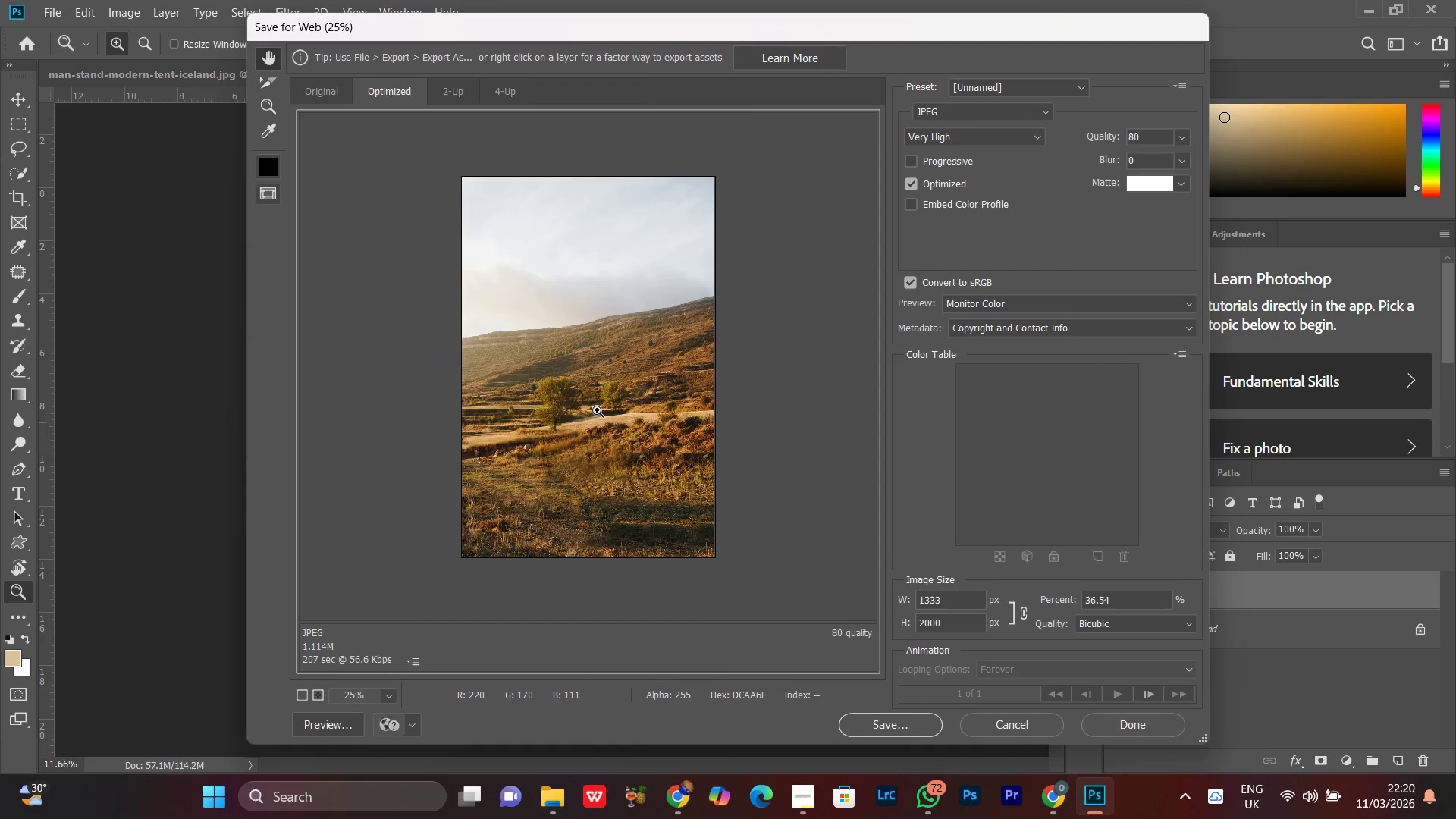 
key(Control+Minus)
 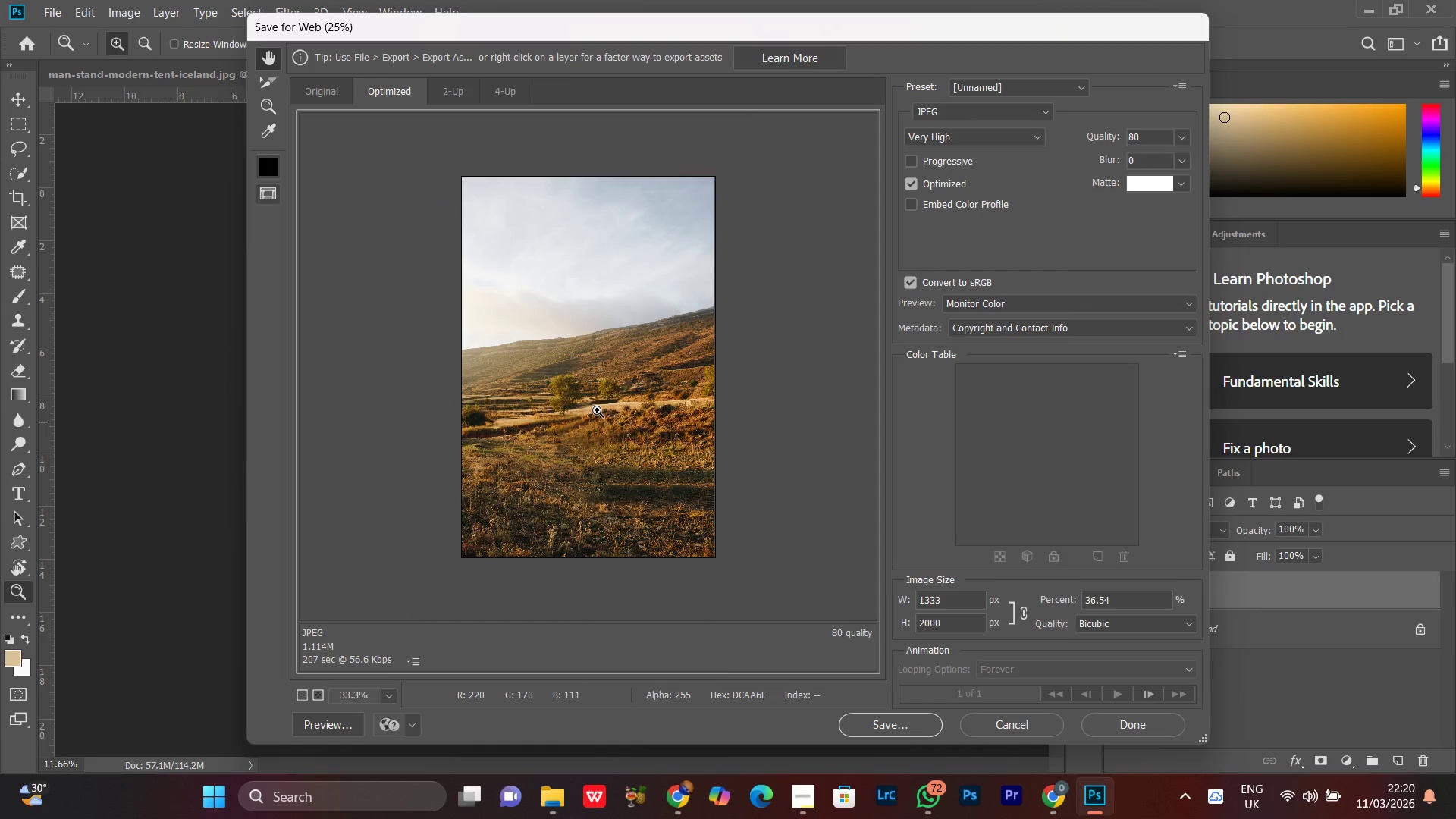 
key(Control+Equal)
 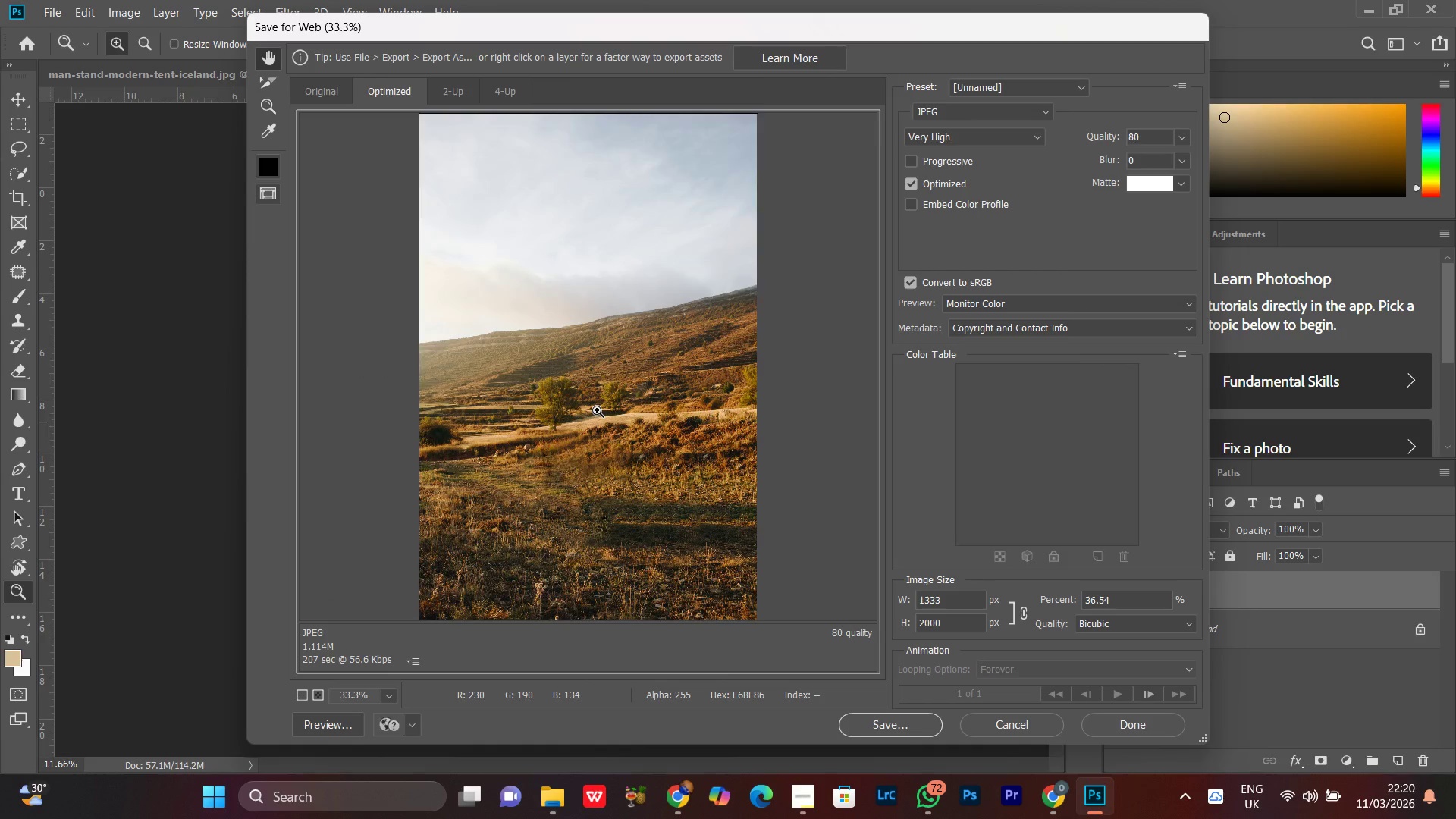 
key(Control+Minus)
 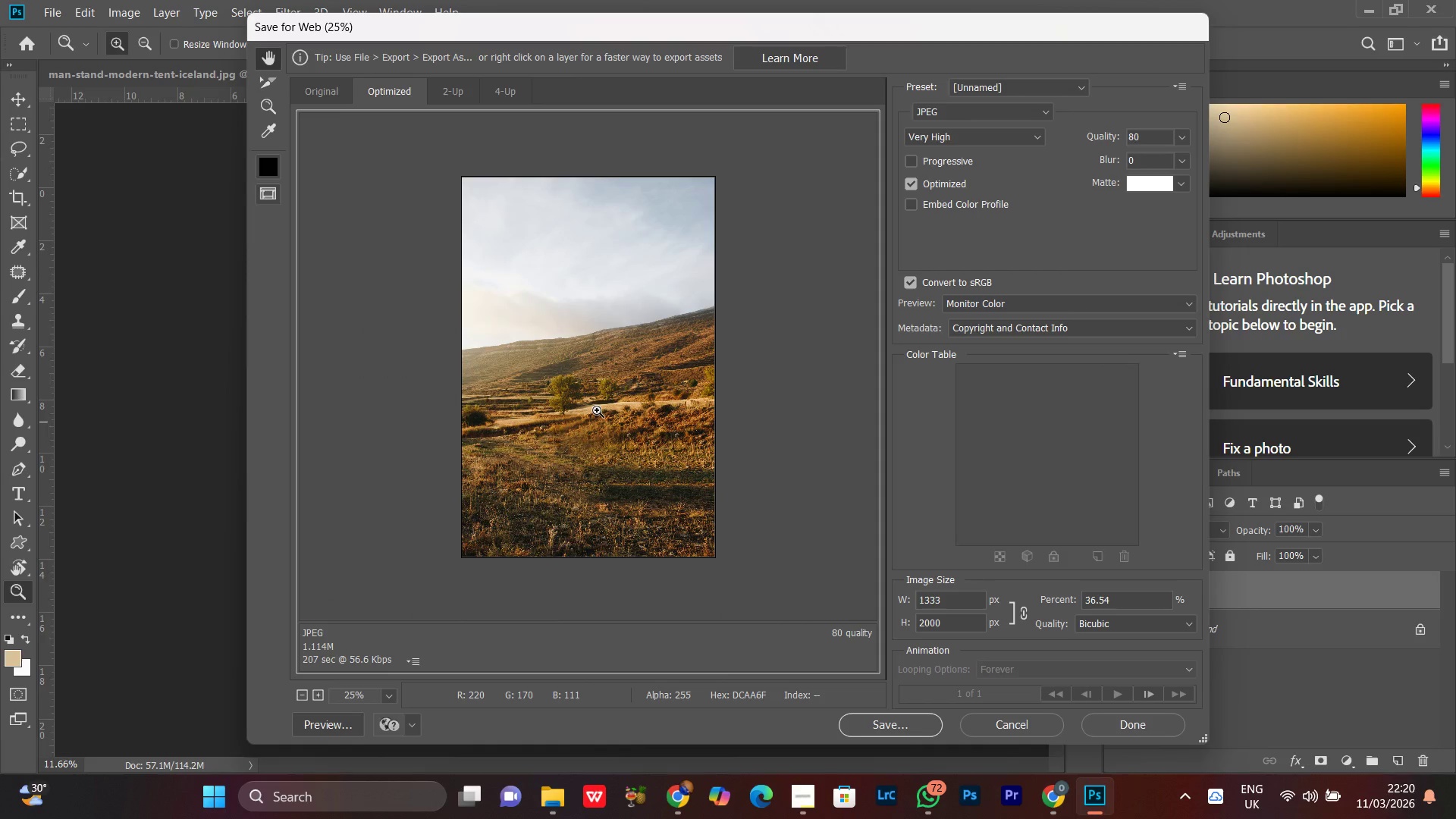 
key(Control+Equal)
 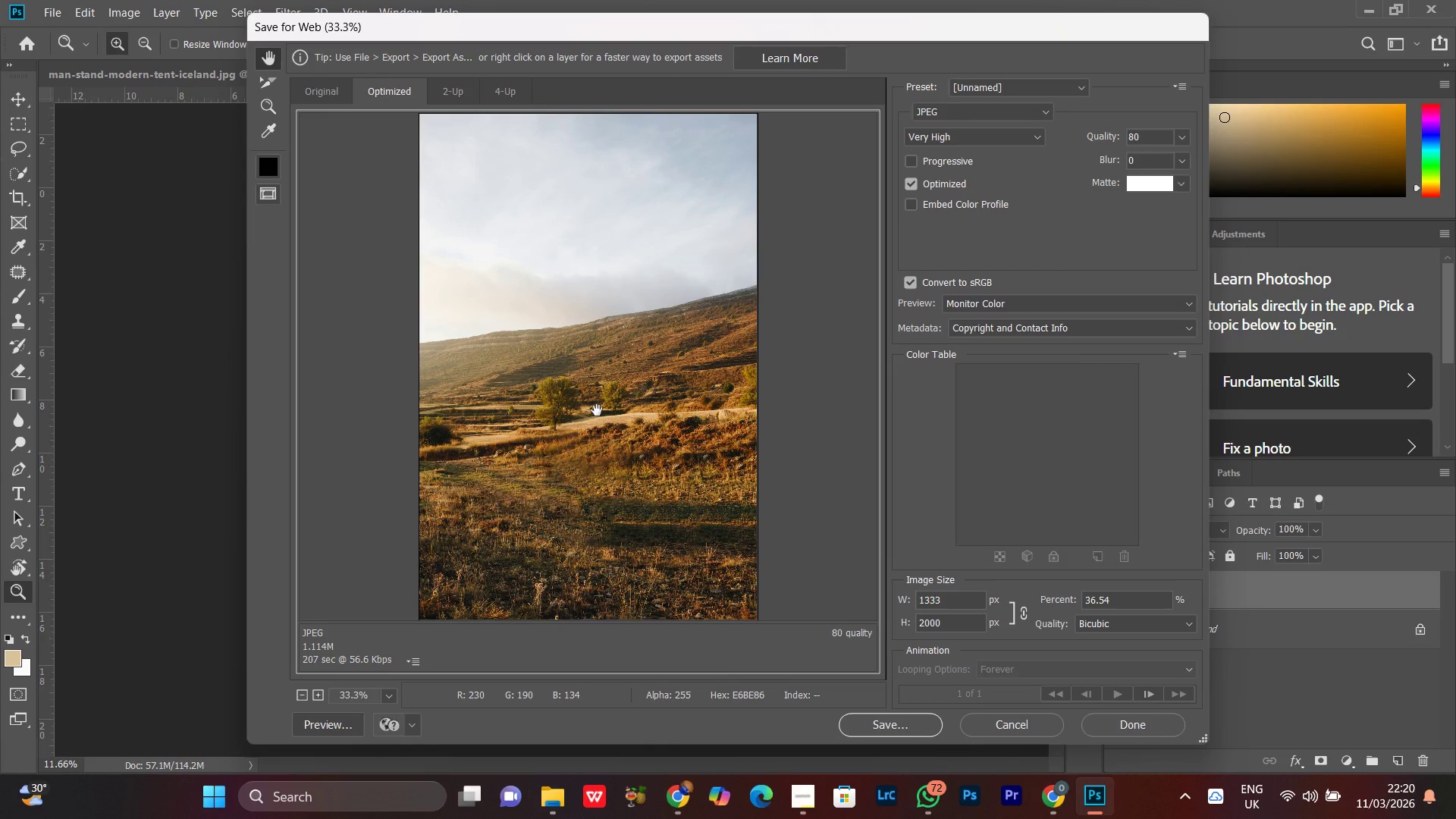 
wait(8.64)
 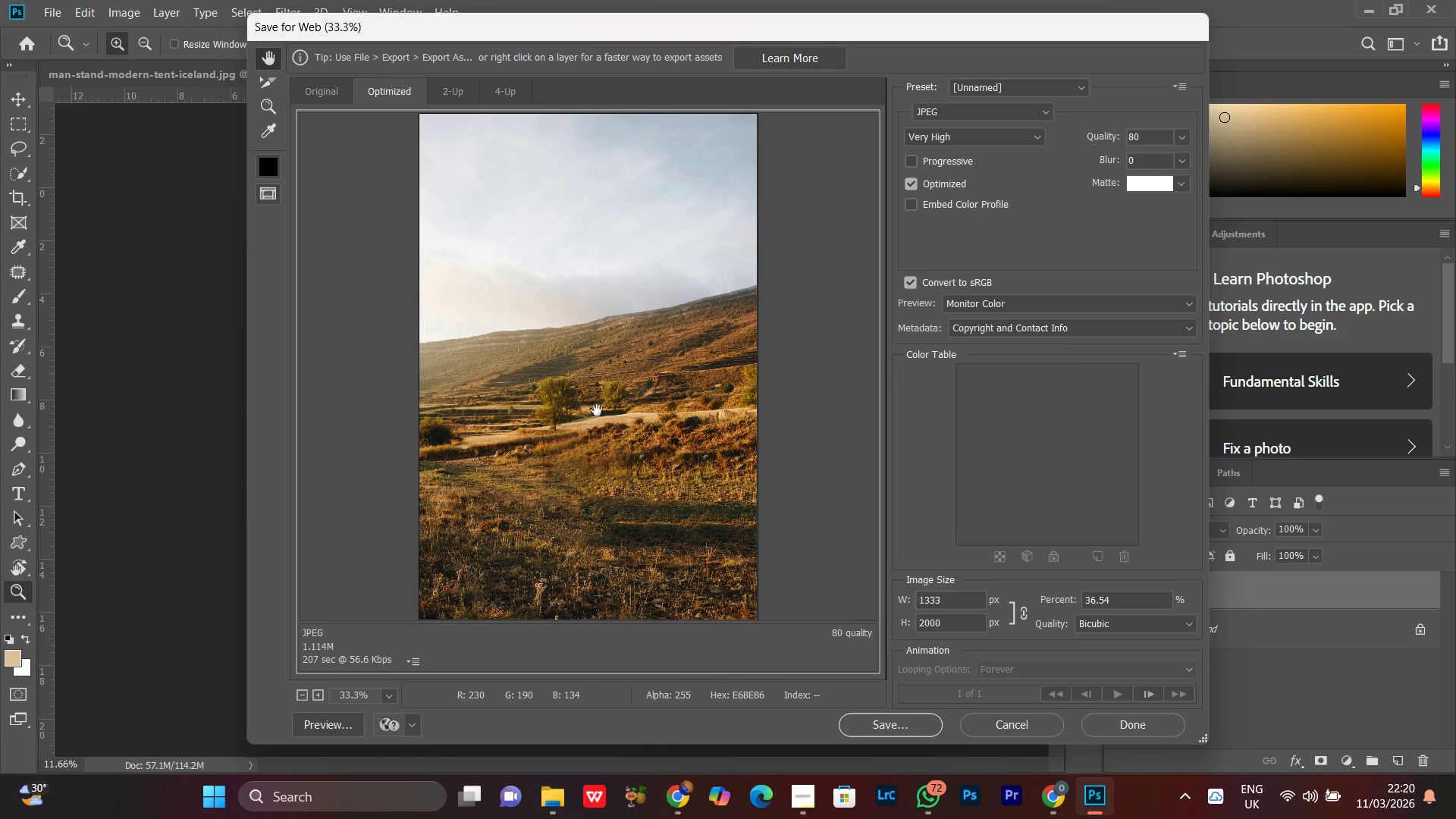 
left_click([799, 802])